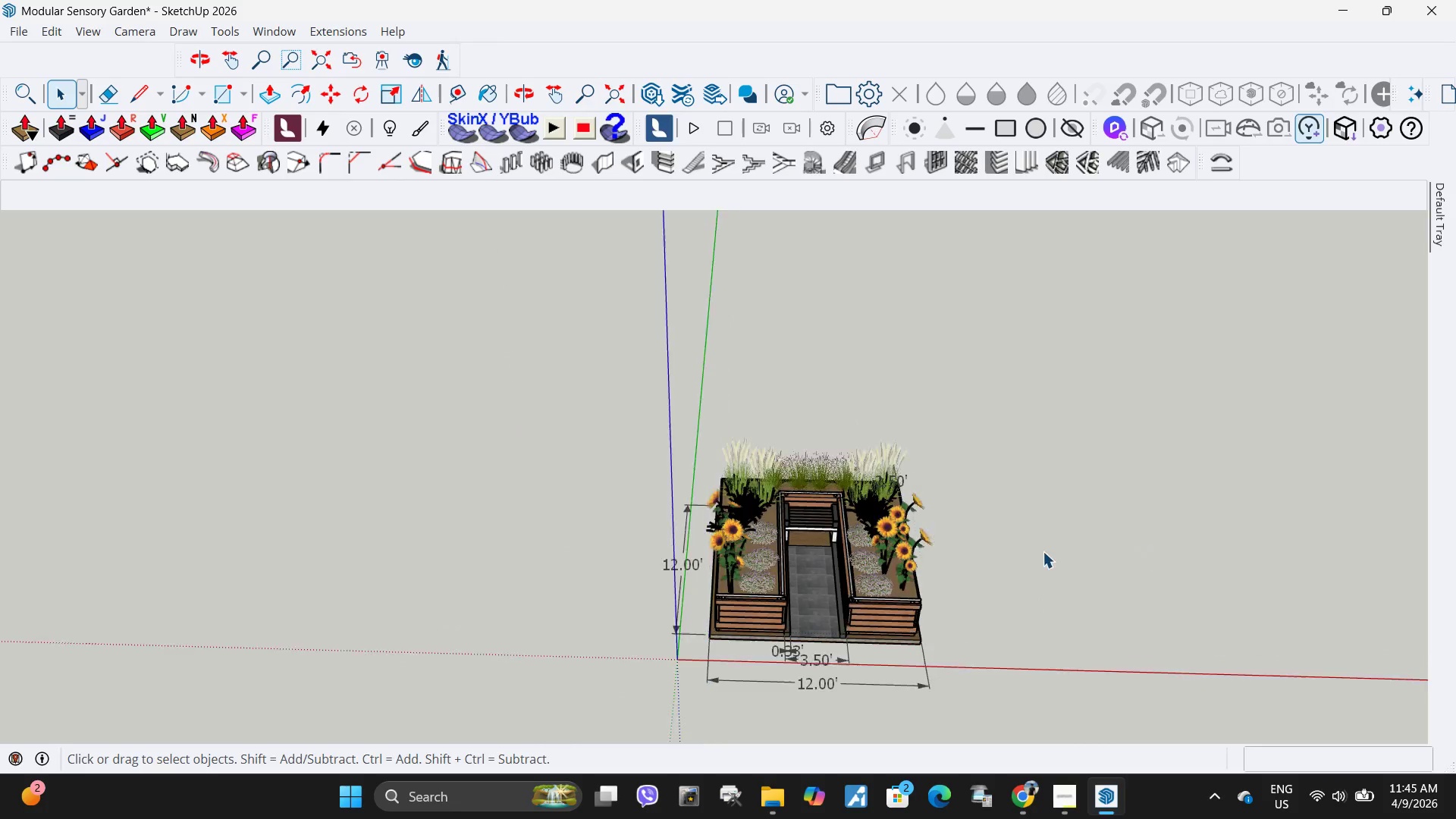 
key(Escape)
 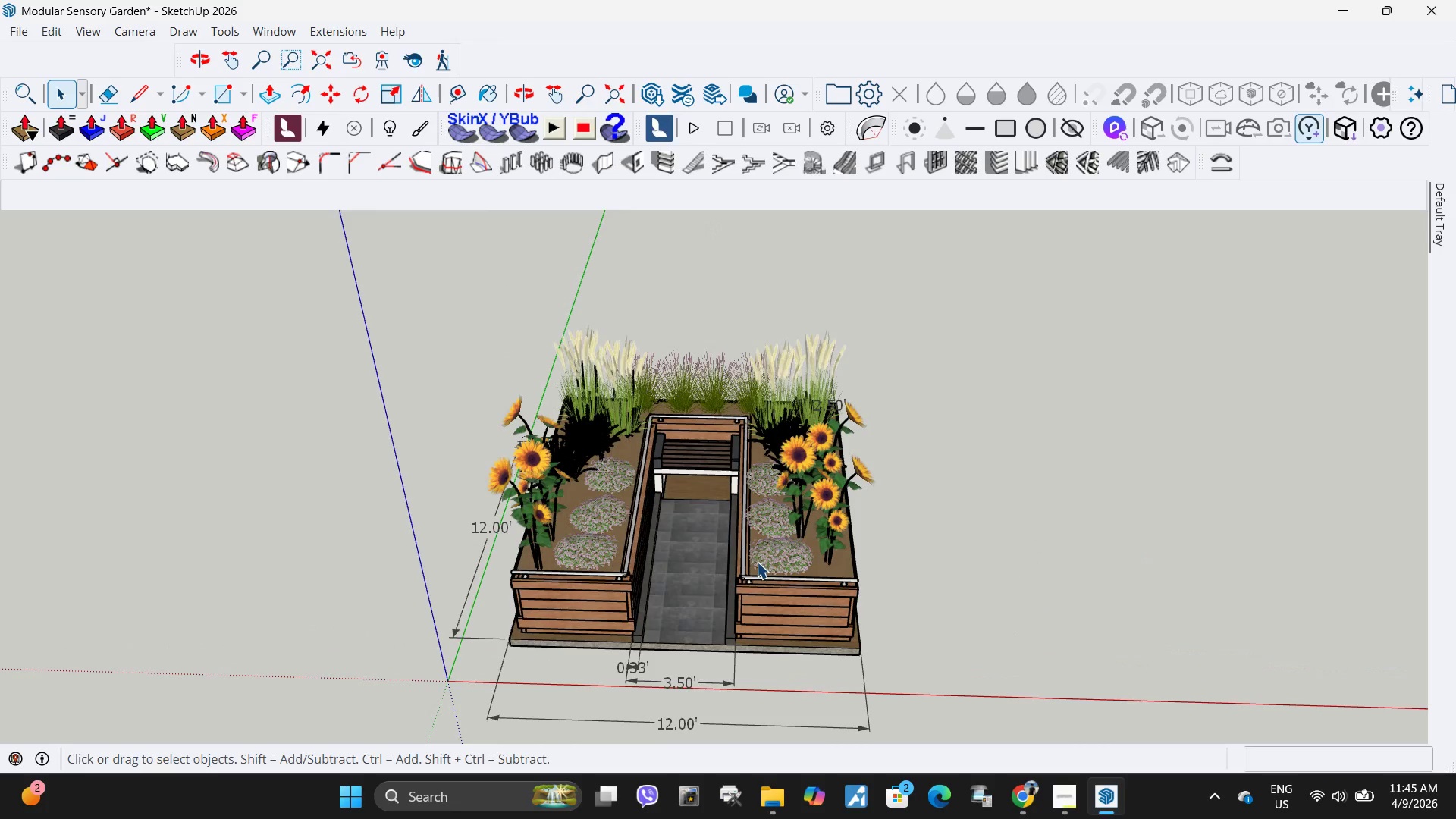 
scroll: coordinate [1003, 610], scroll_direction: up, amount: 4.0
 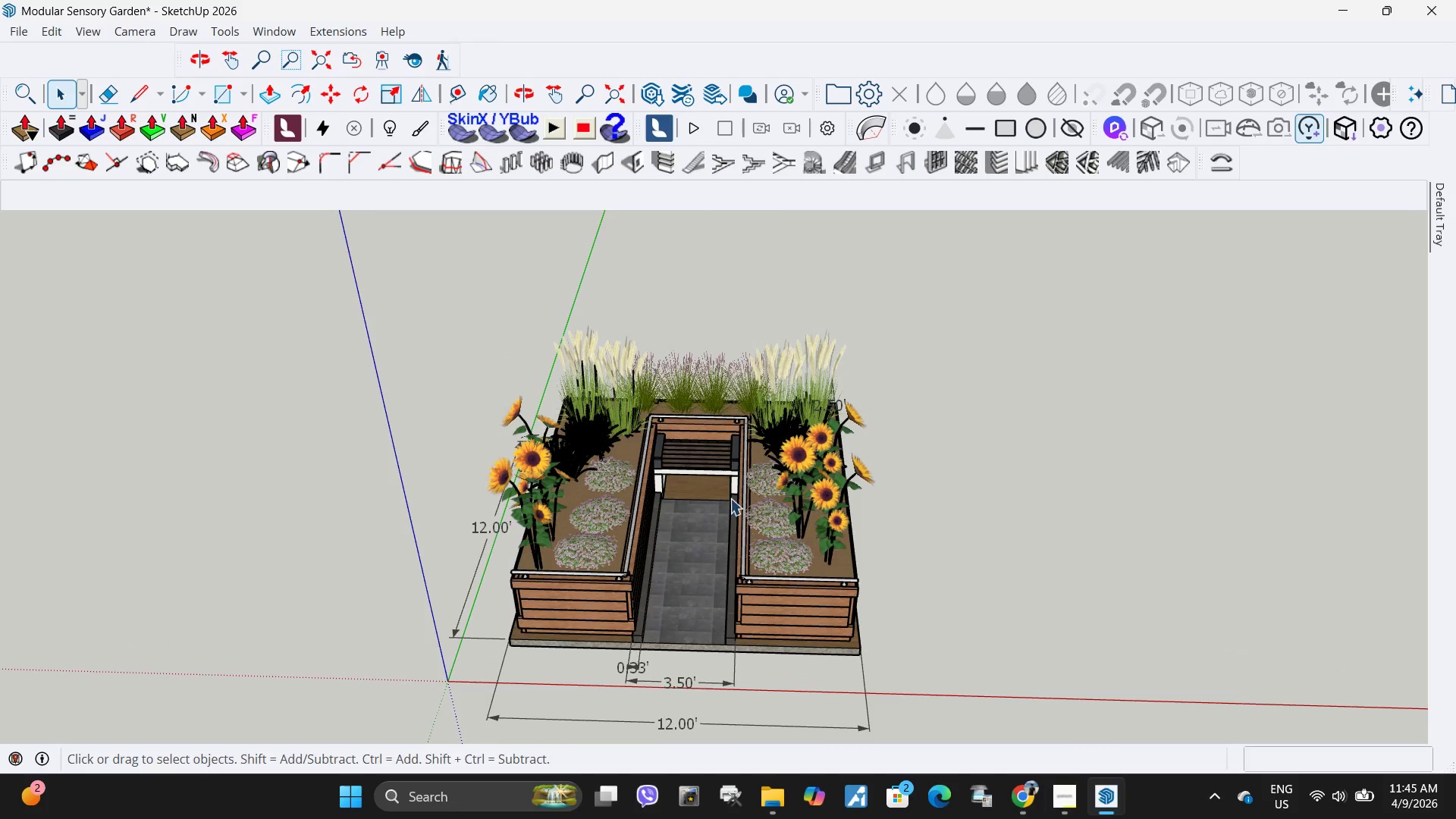 
key(H)
 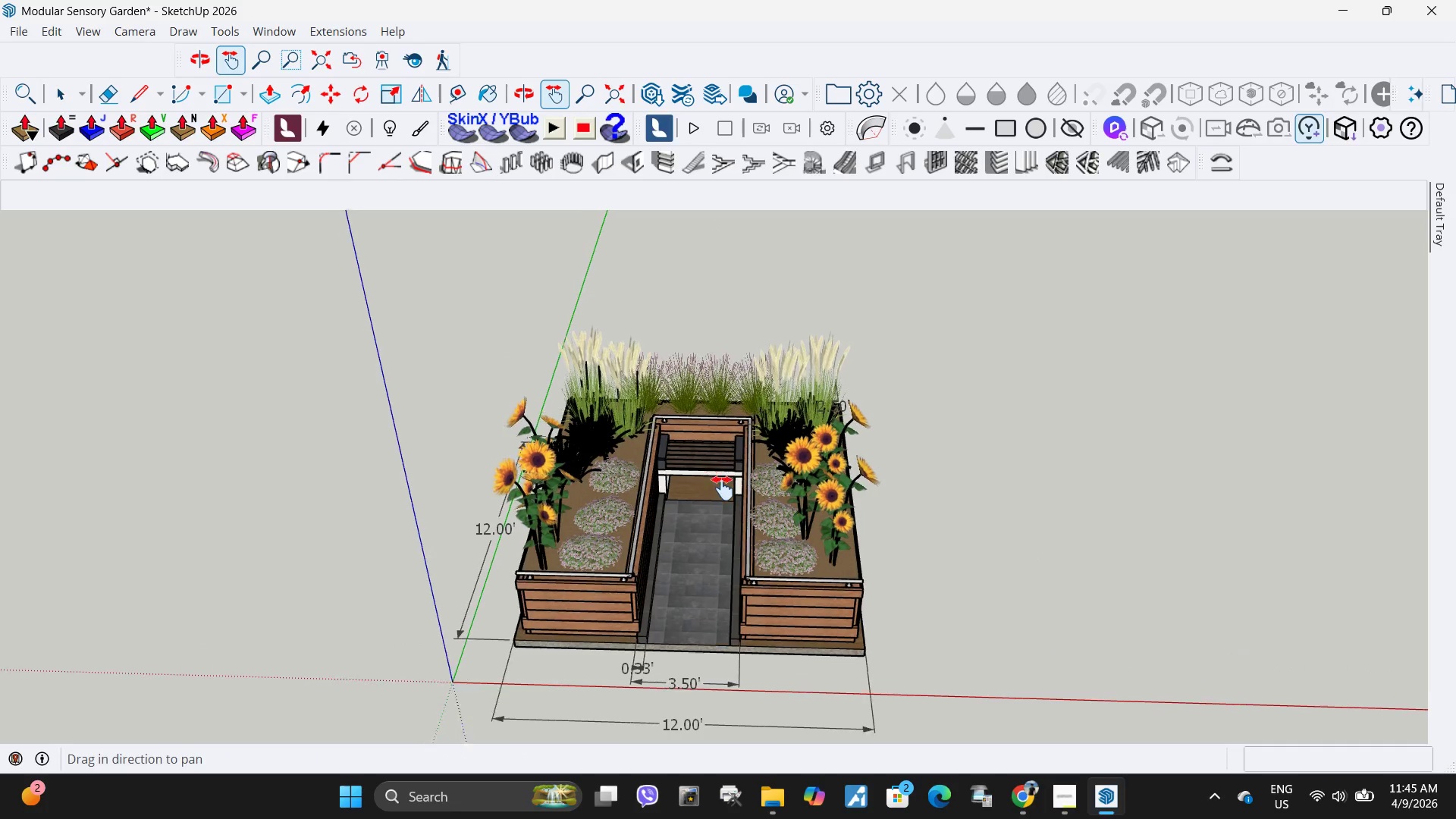 
left_click_drag(start_coordinate=[710, 484], to_coordinate=[723, 488])
 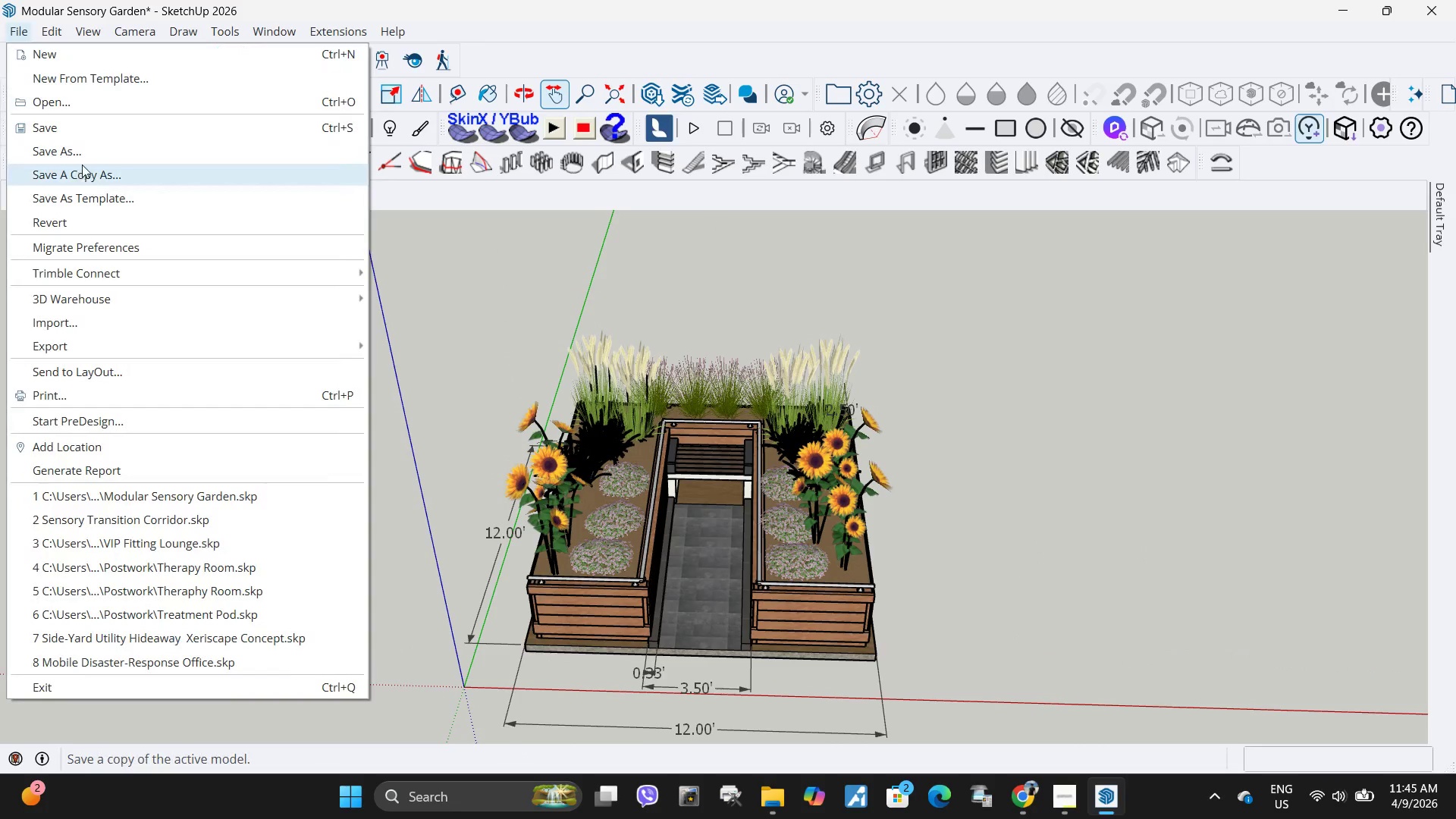 
left_click([74, 134])
 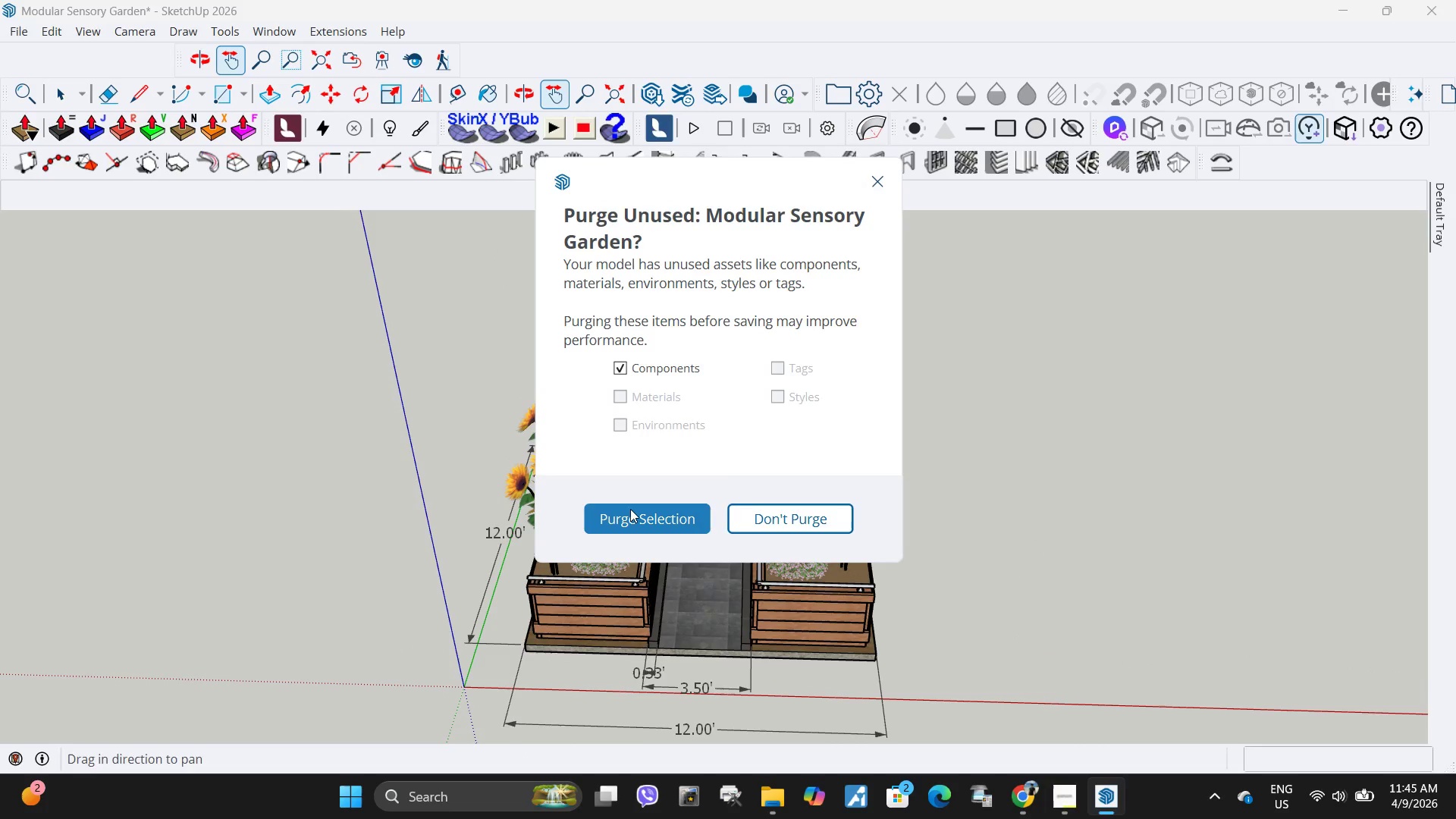 
left_click([630, 509])
 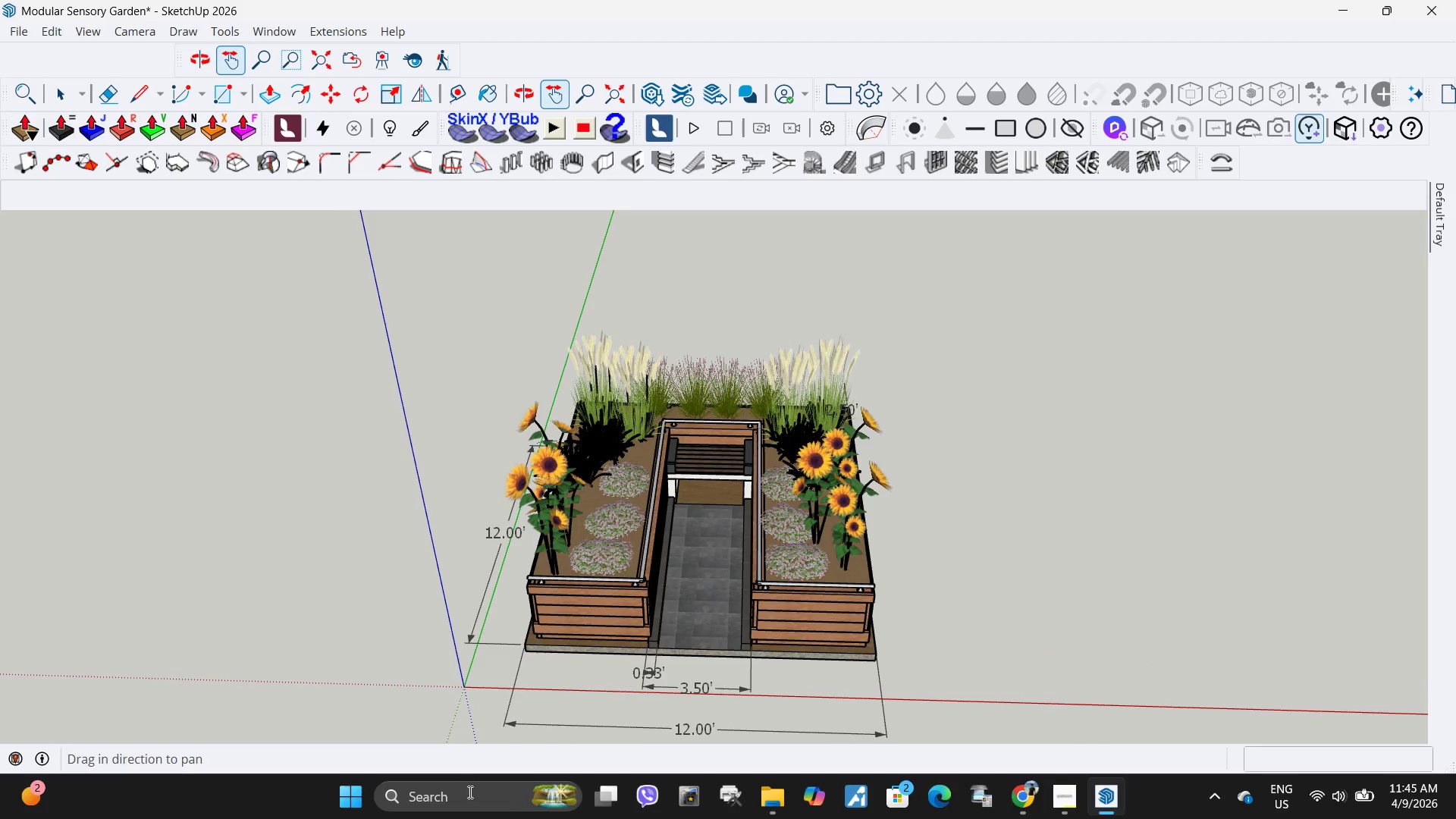 
left_click([446, 792])
 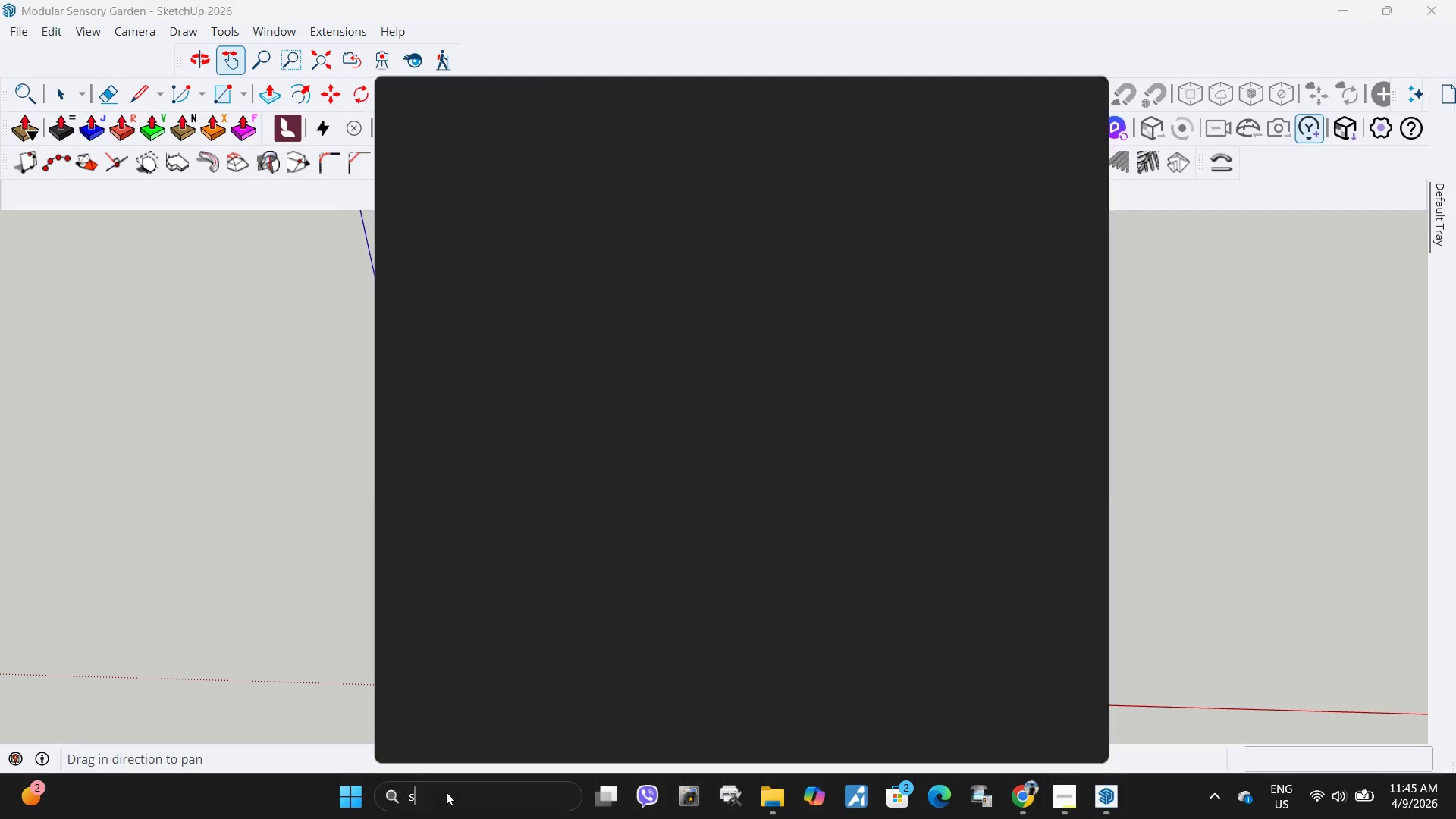 
type(set)
 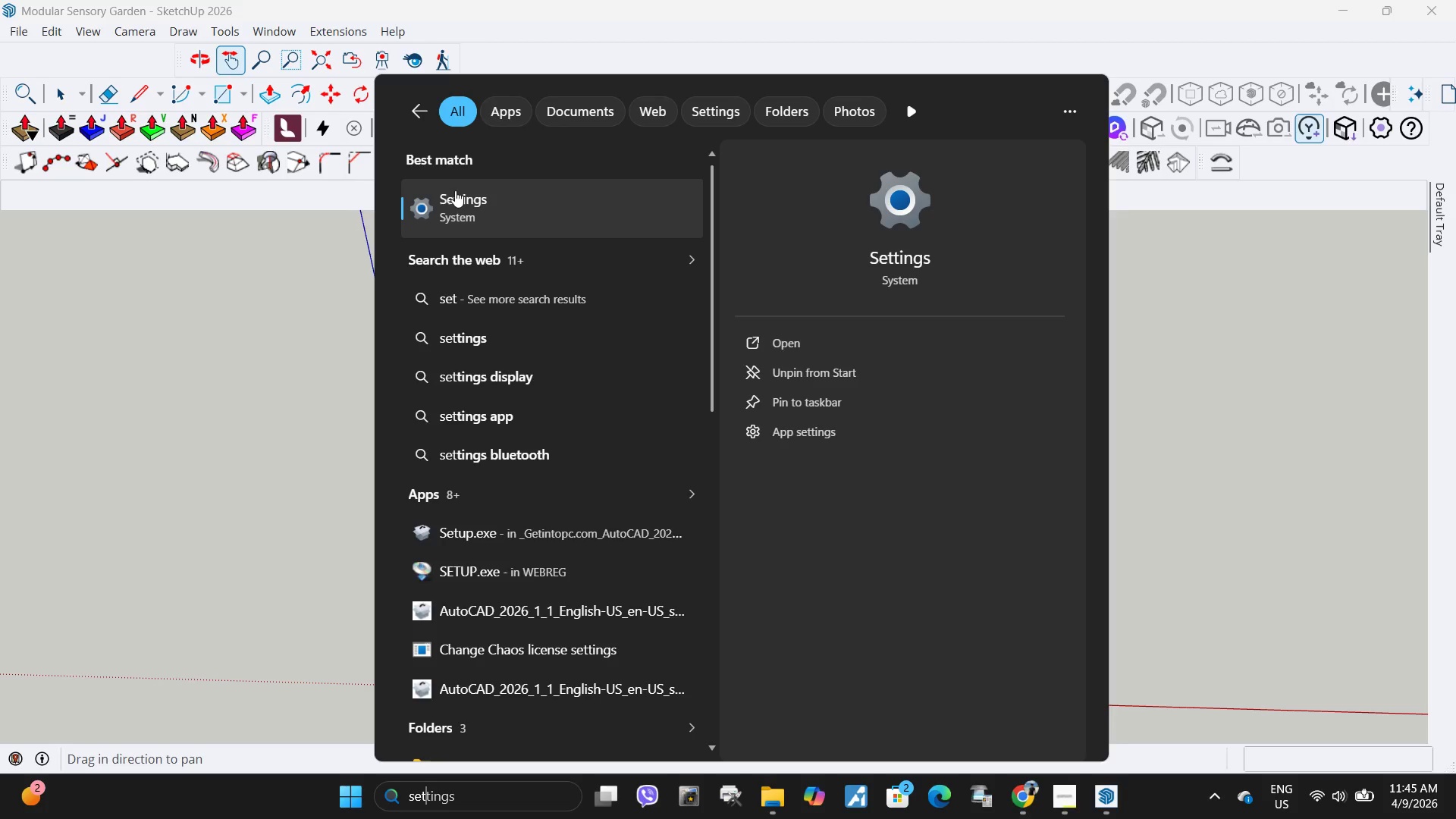 
left_click([455, 196])
 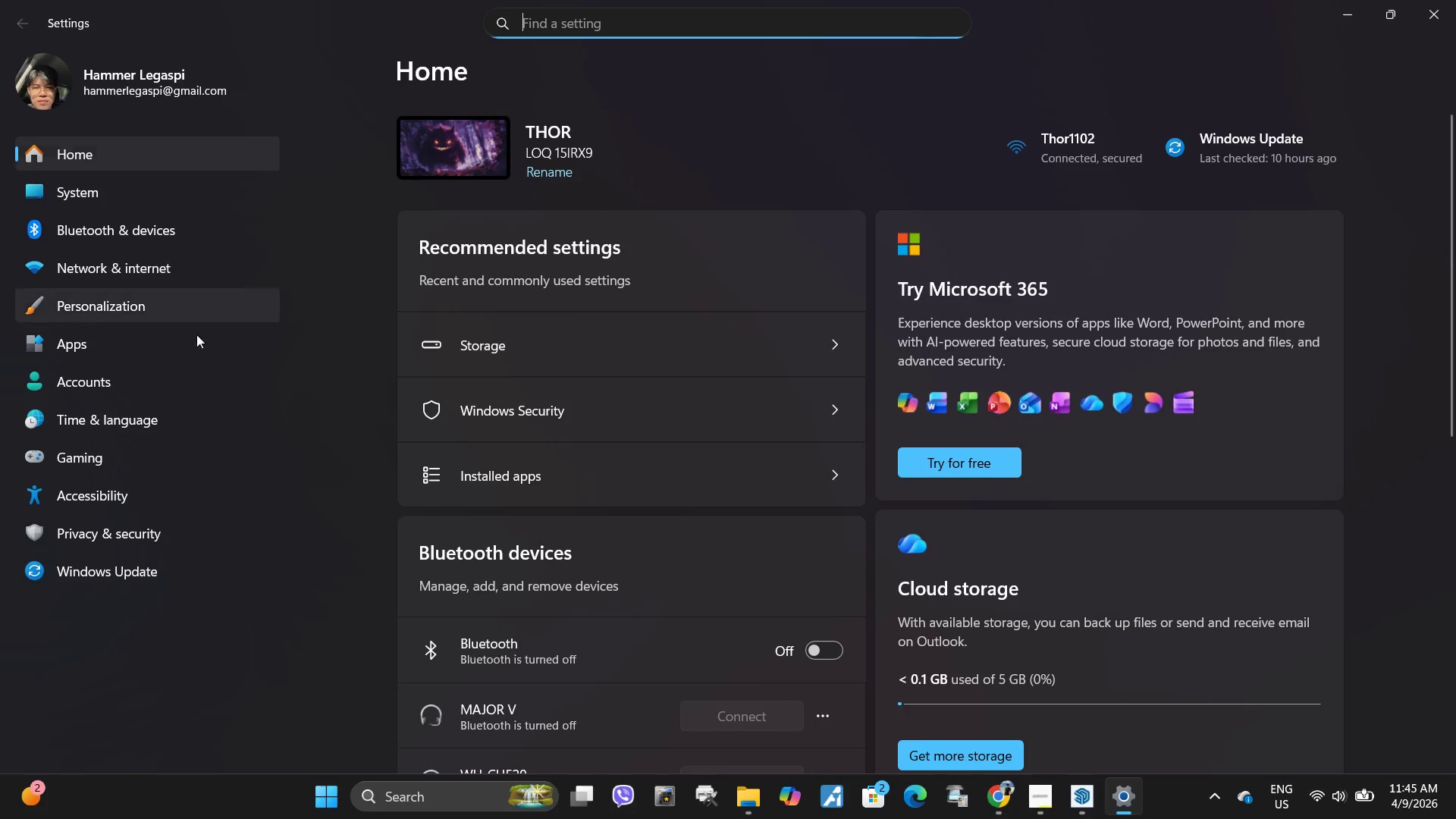 
wait(16.31)
 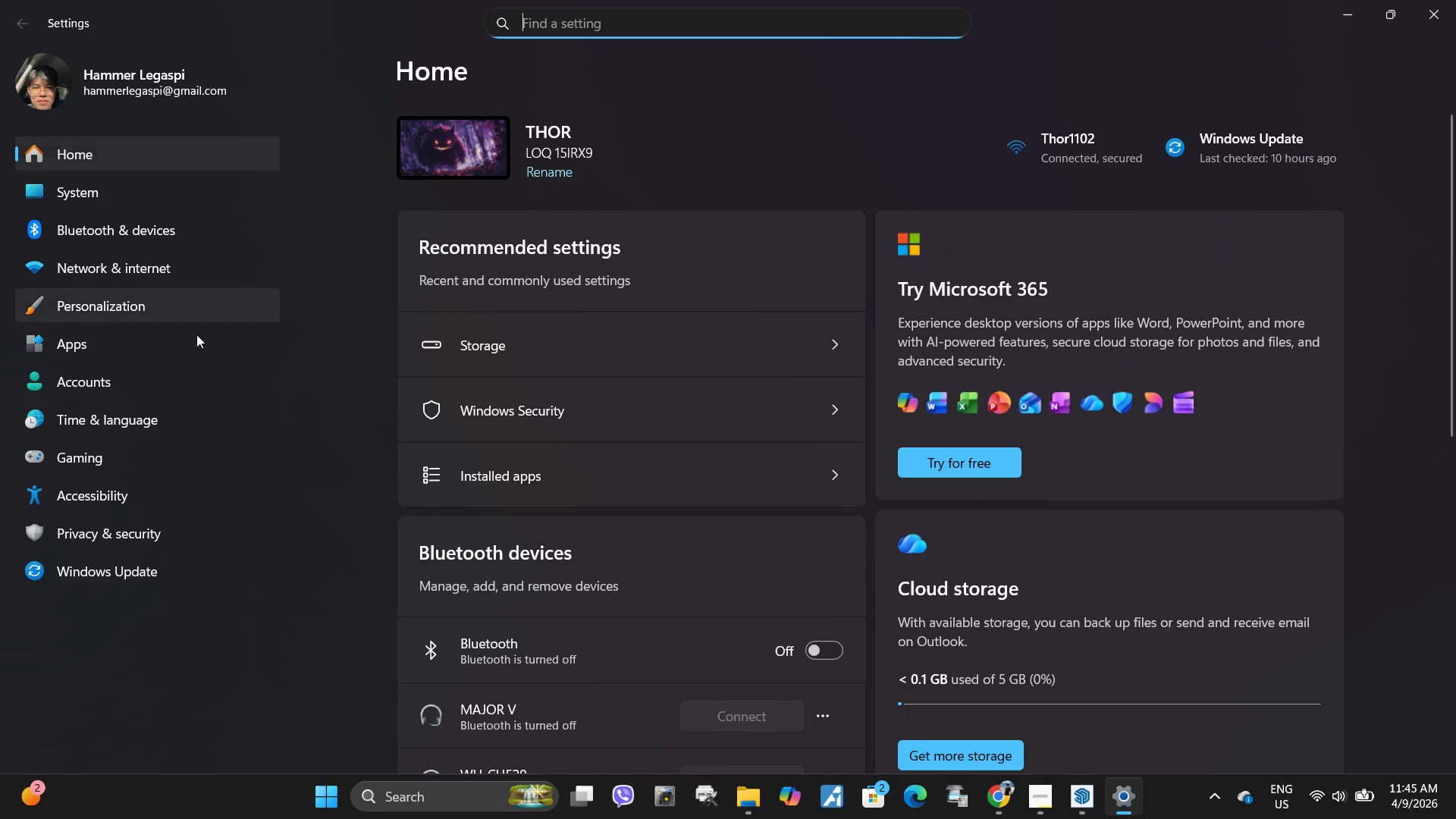 
left_click([58, 541])
 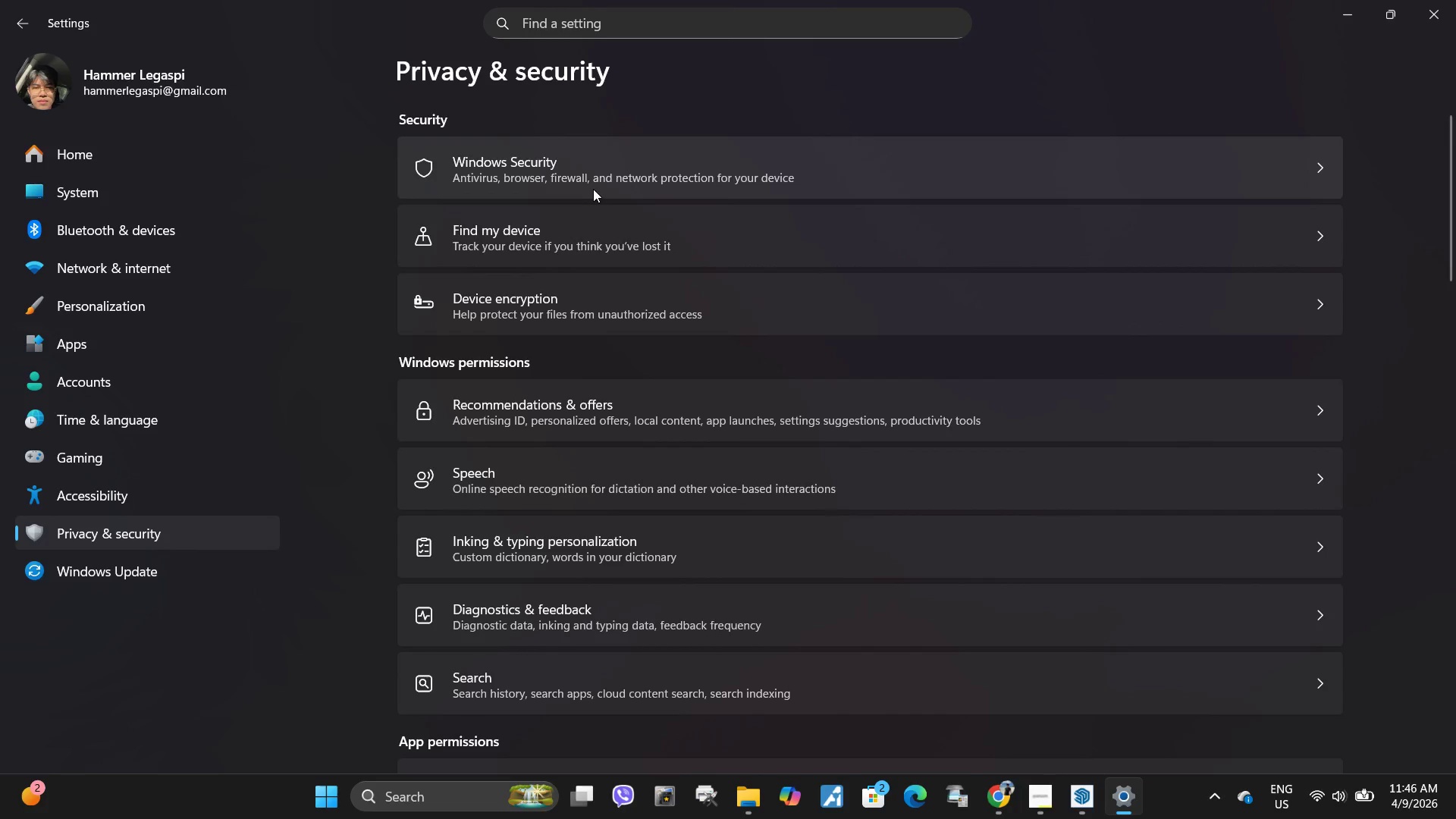 
double_click([593, 189])
 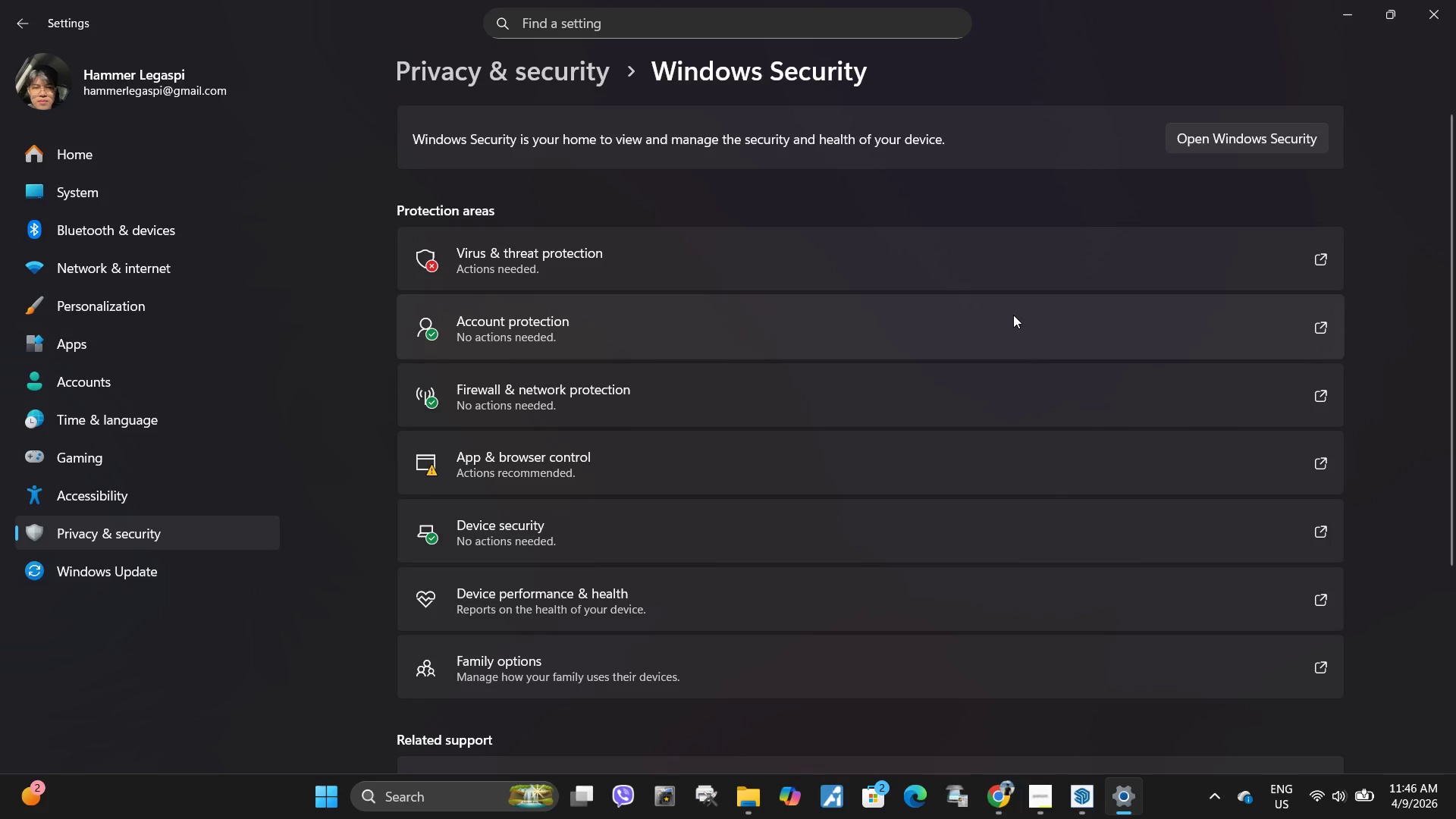 
double_click([931, 262])
 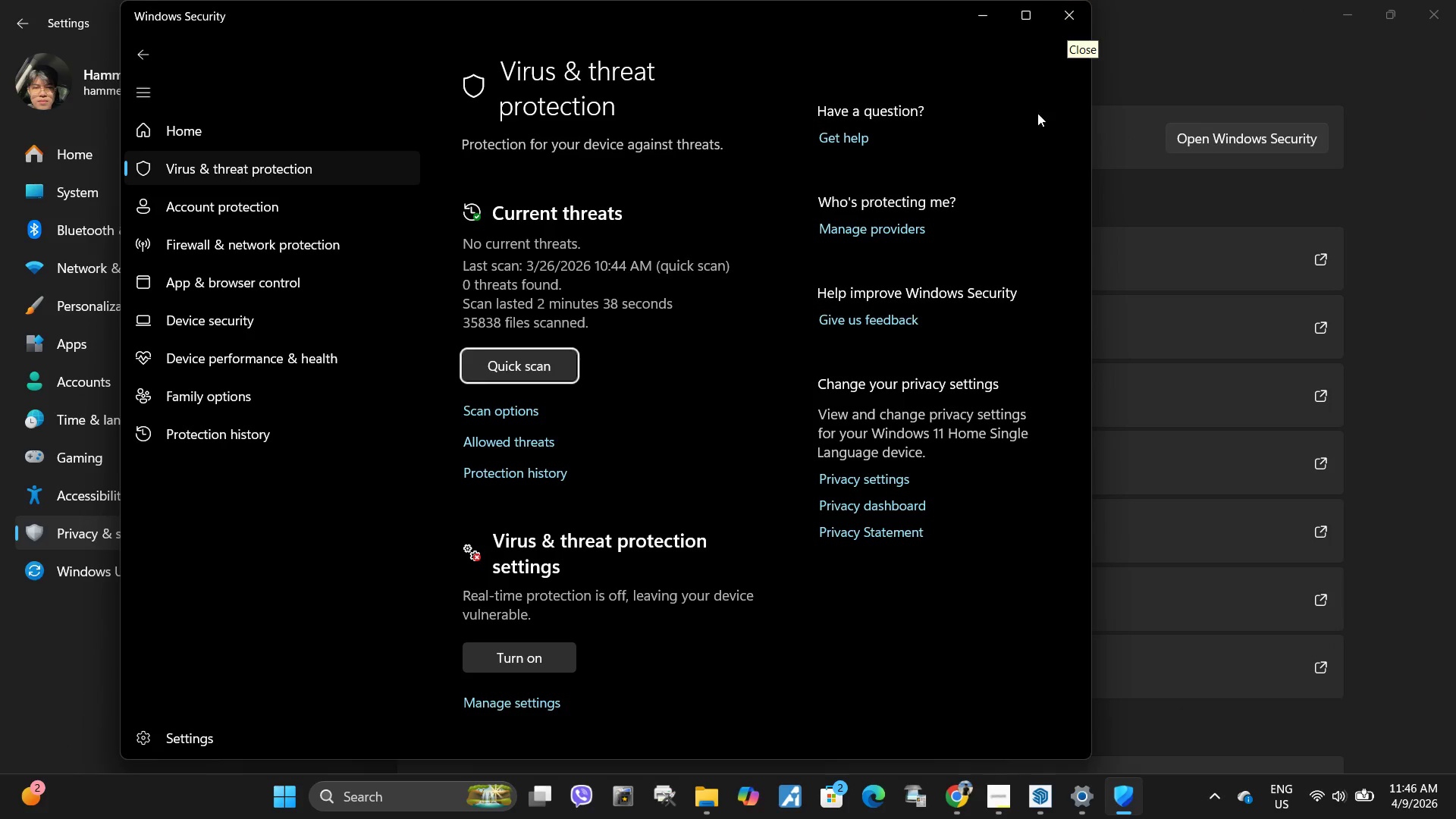 
wait(6.55)
 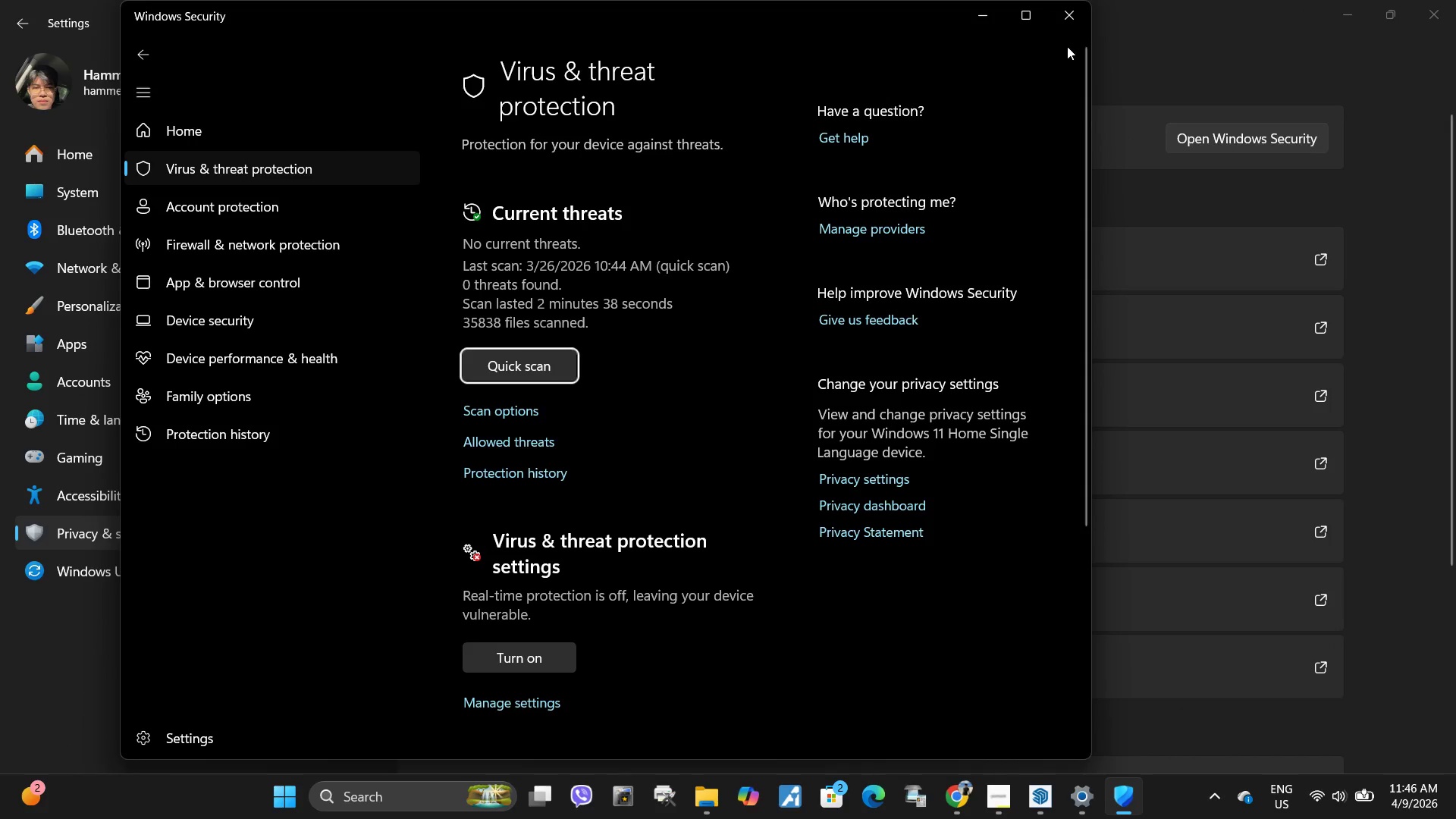 
left_click([531, 699])
 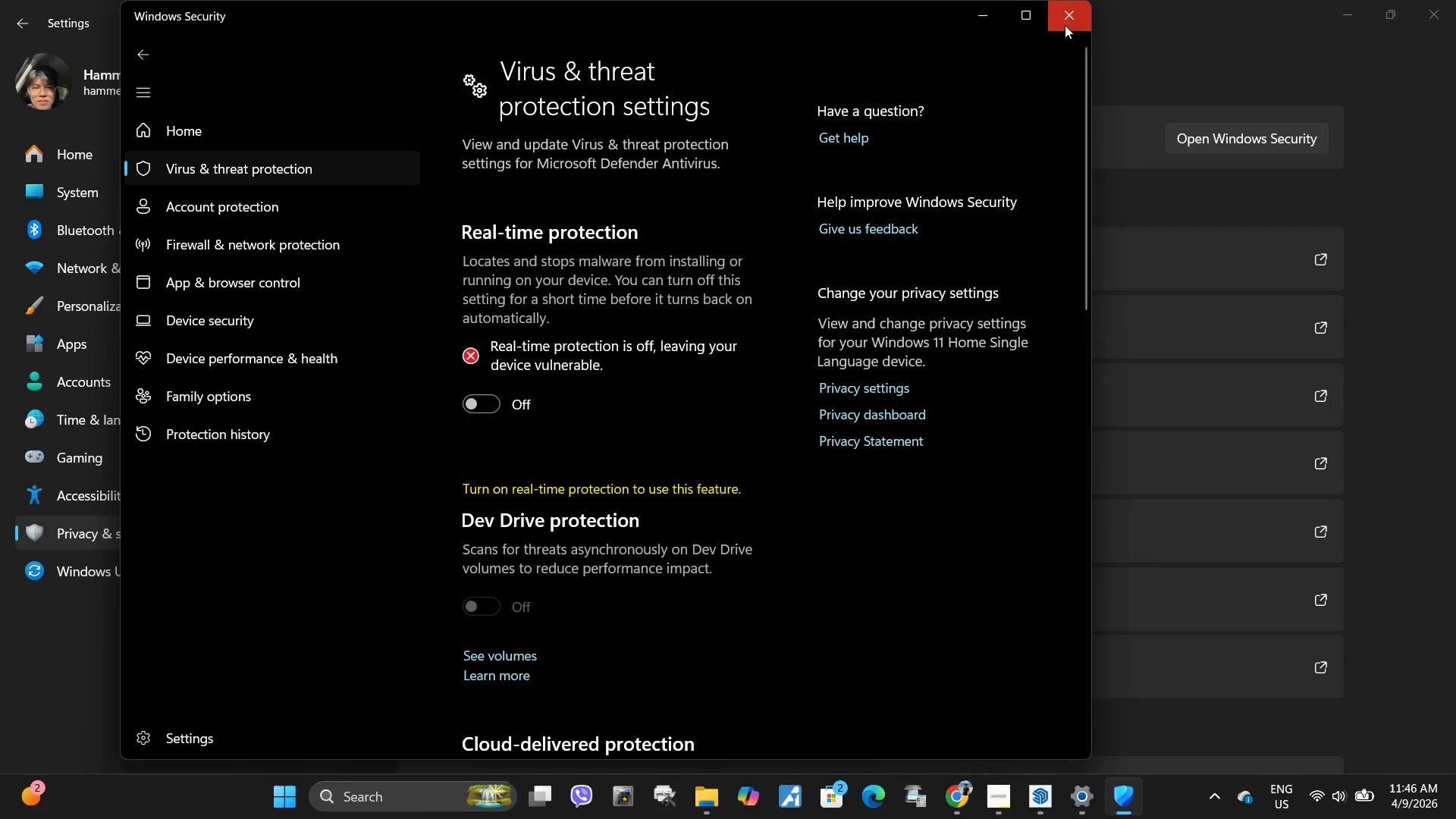 
left_click([1059, 22])
 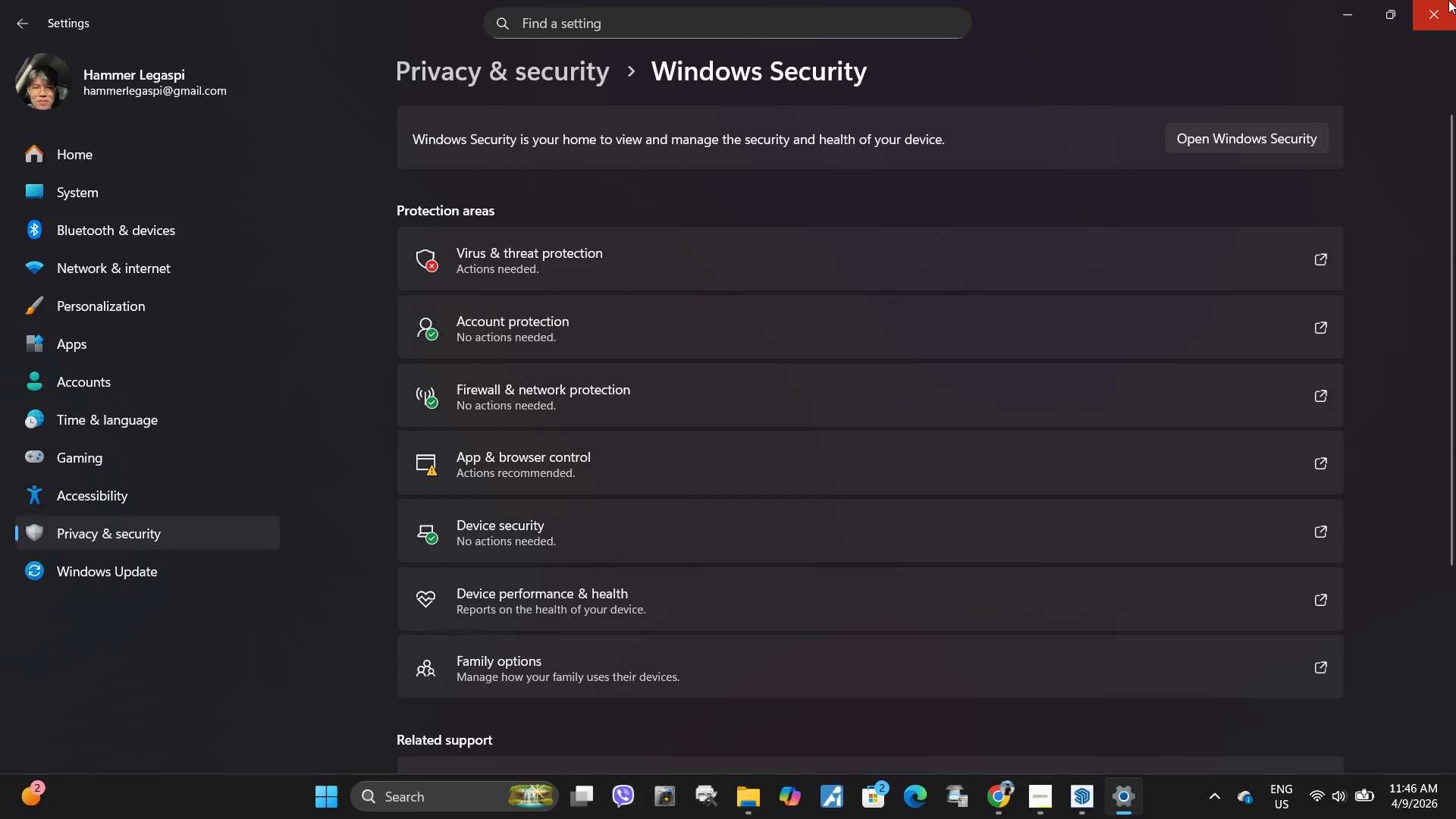 
left_click([1448, 0])
 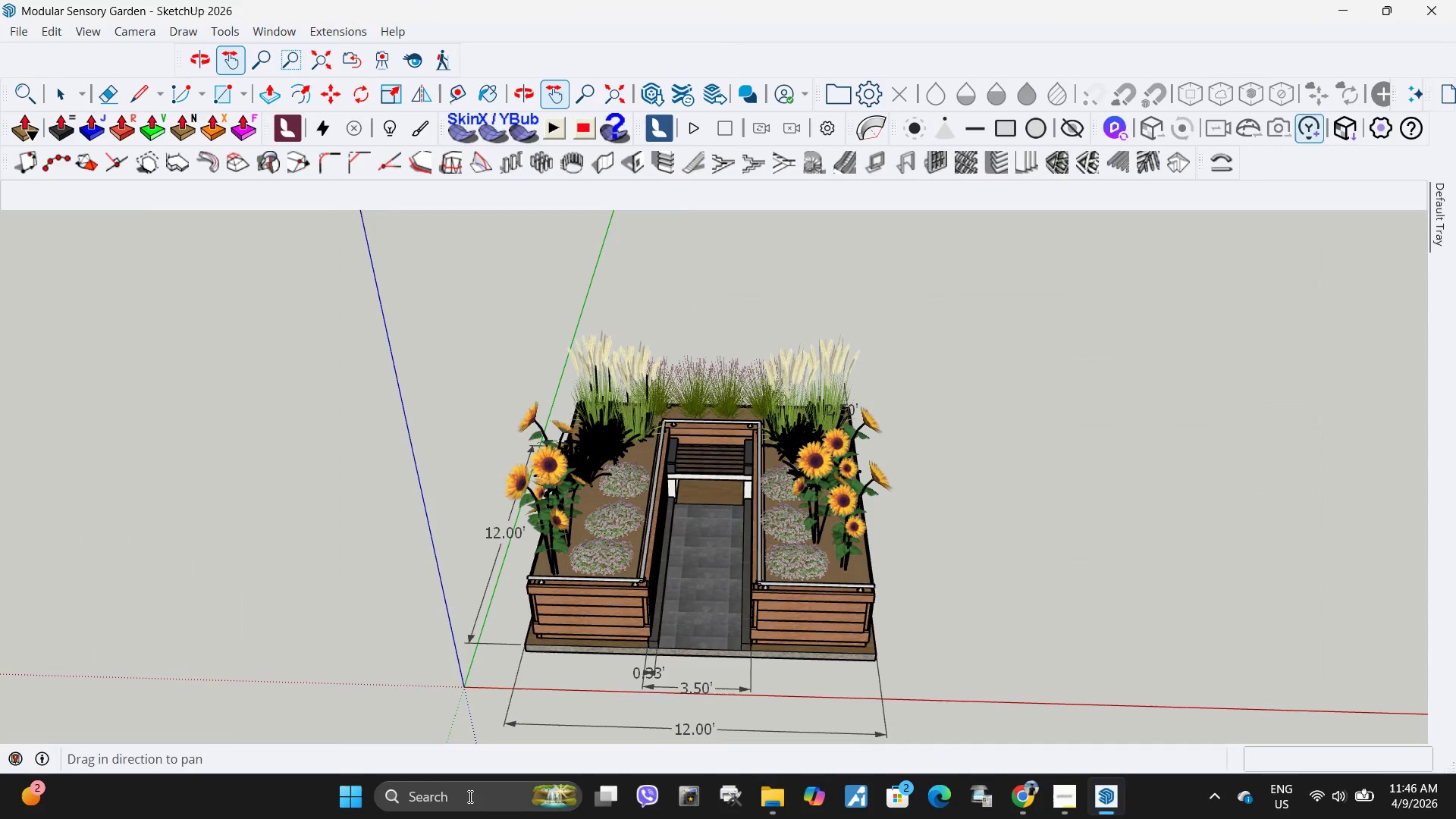 
left_click([466, 796])
 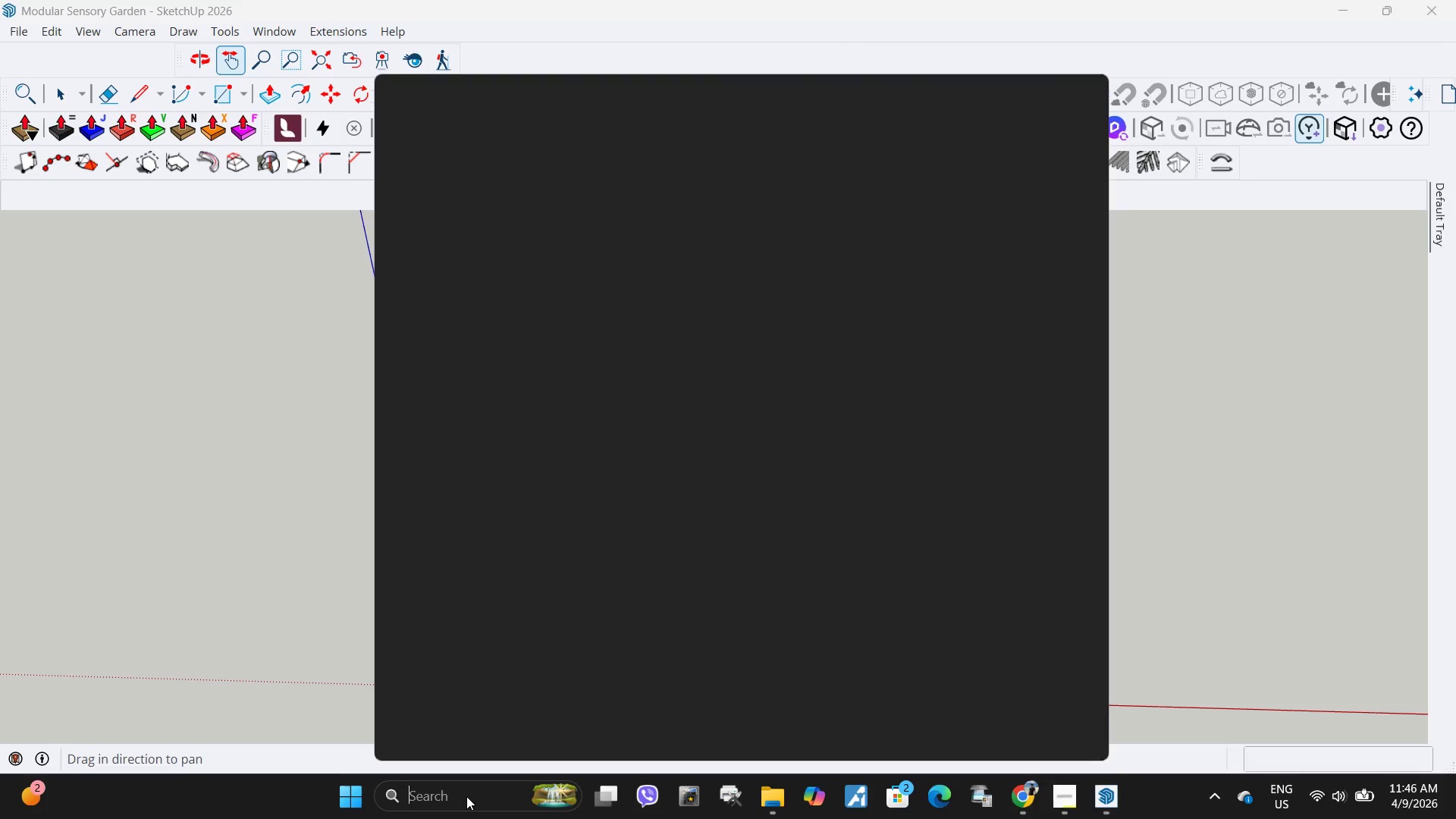 
type(lu)
 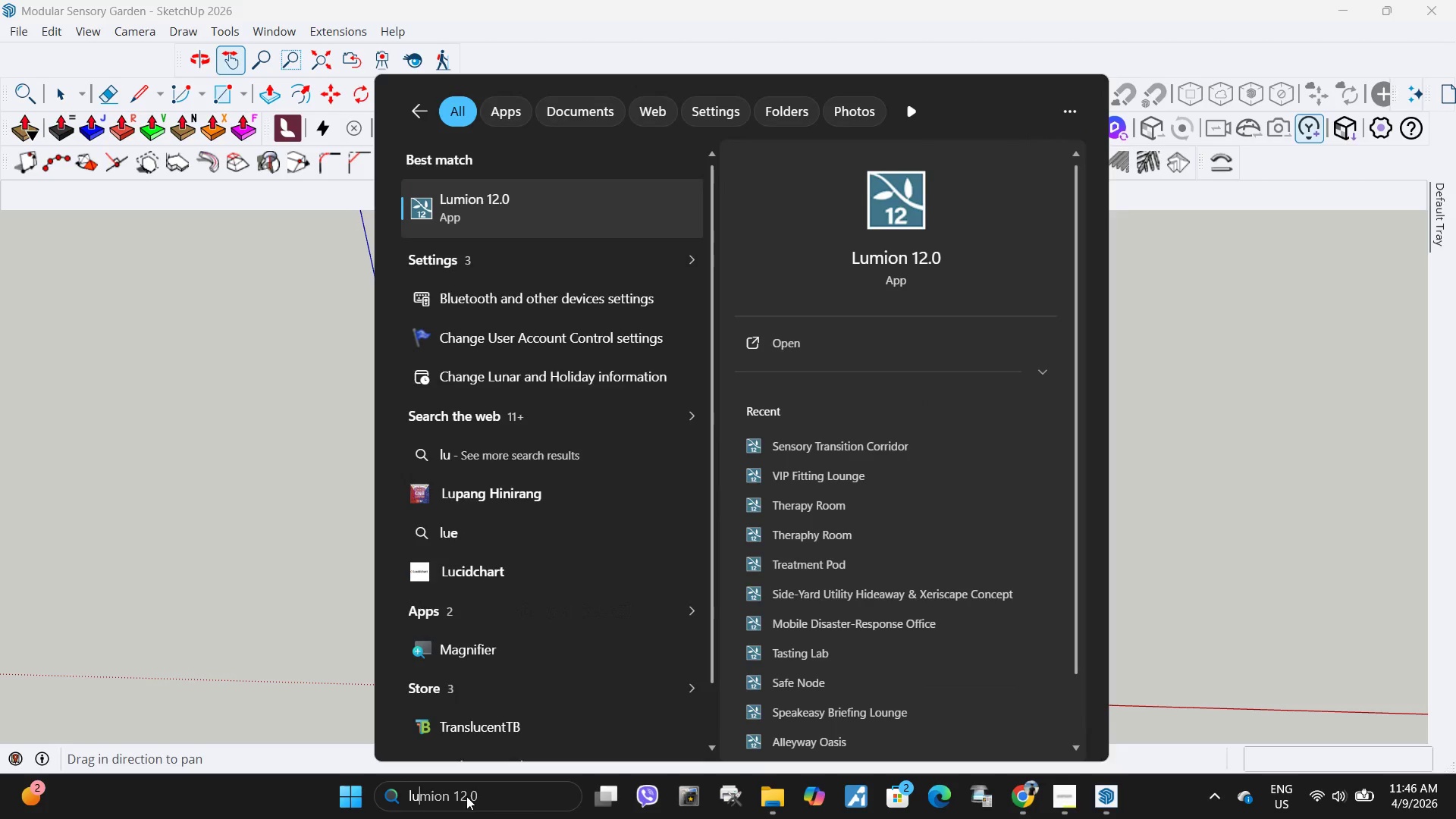 
key(Enter)
 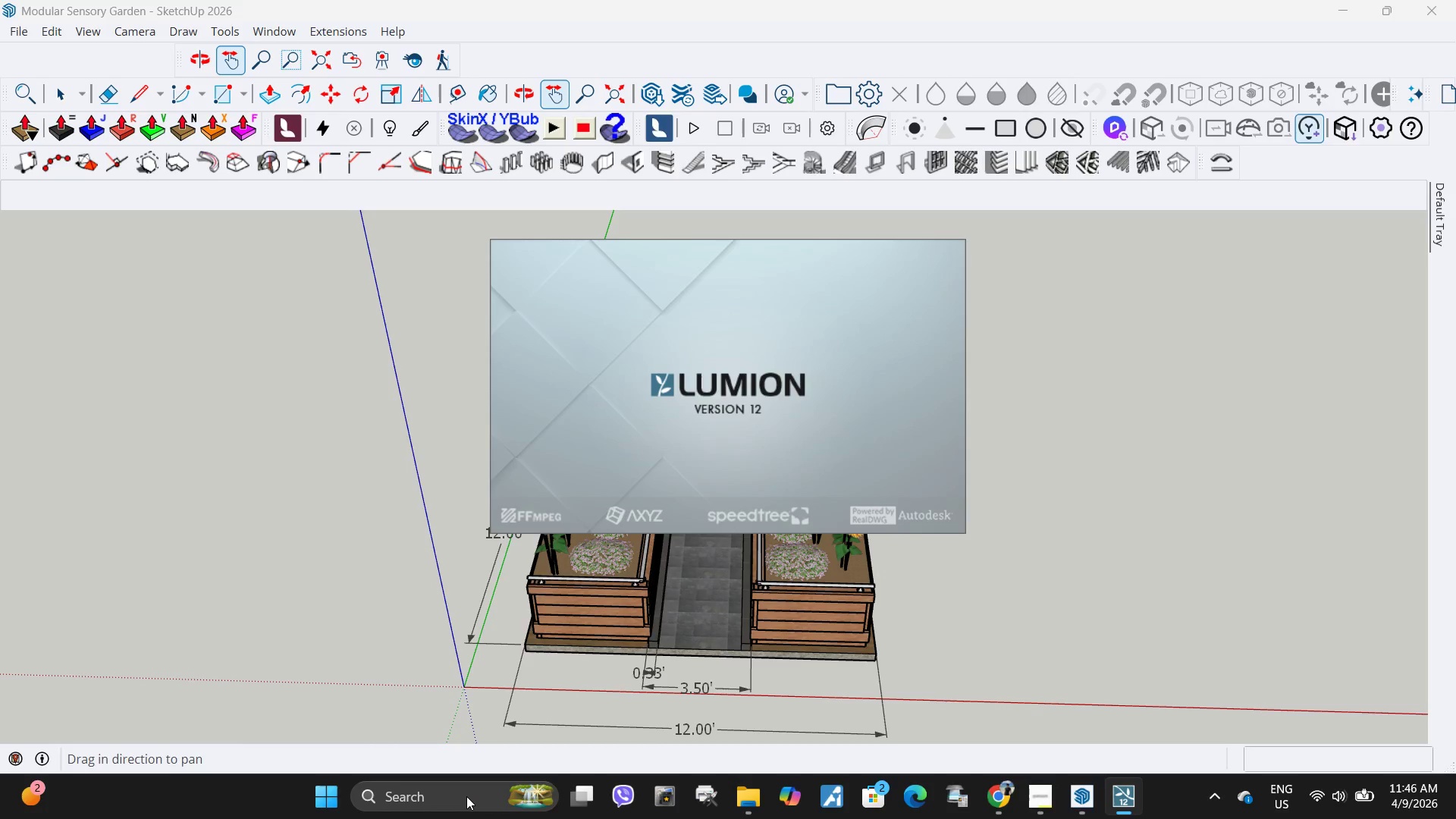 
wait(8.31)
 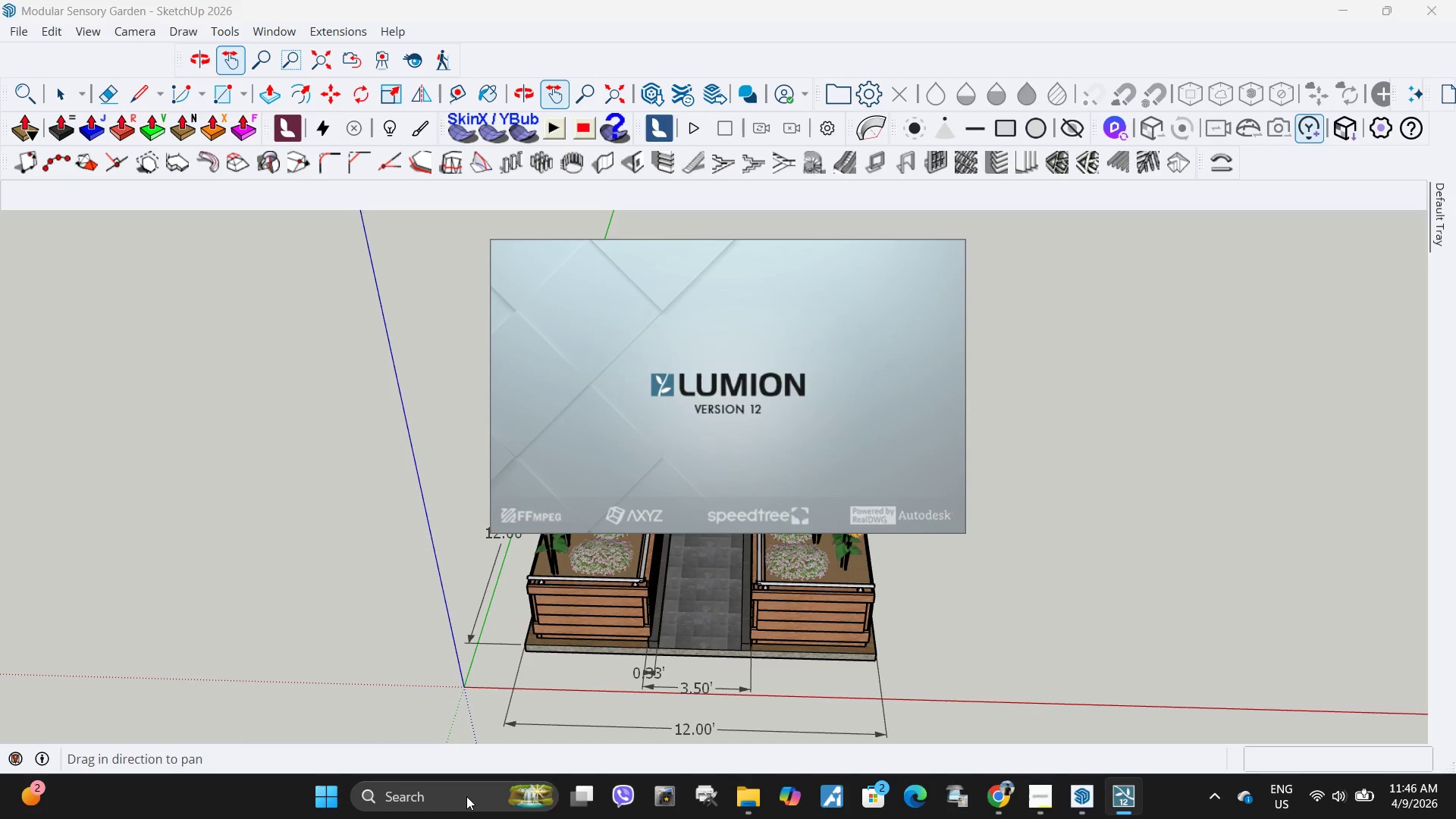 
left_click([1046, 788])